 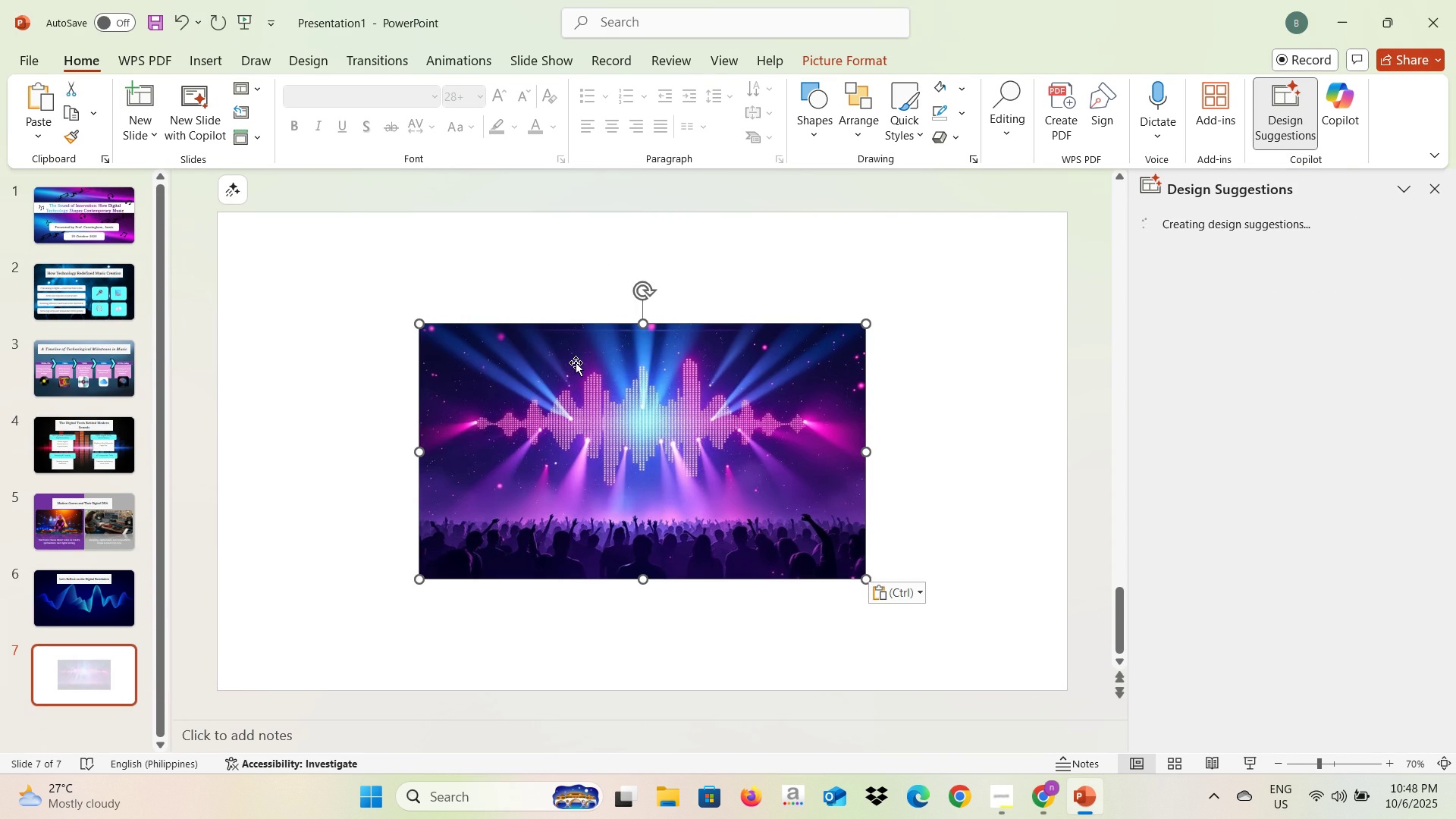 
left_click([1185, 315])
 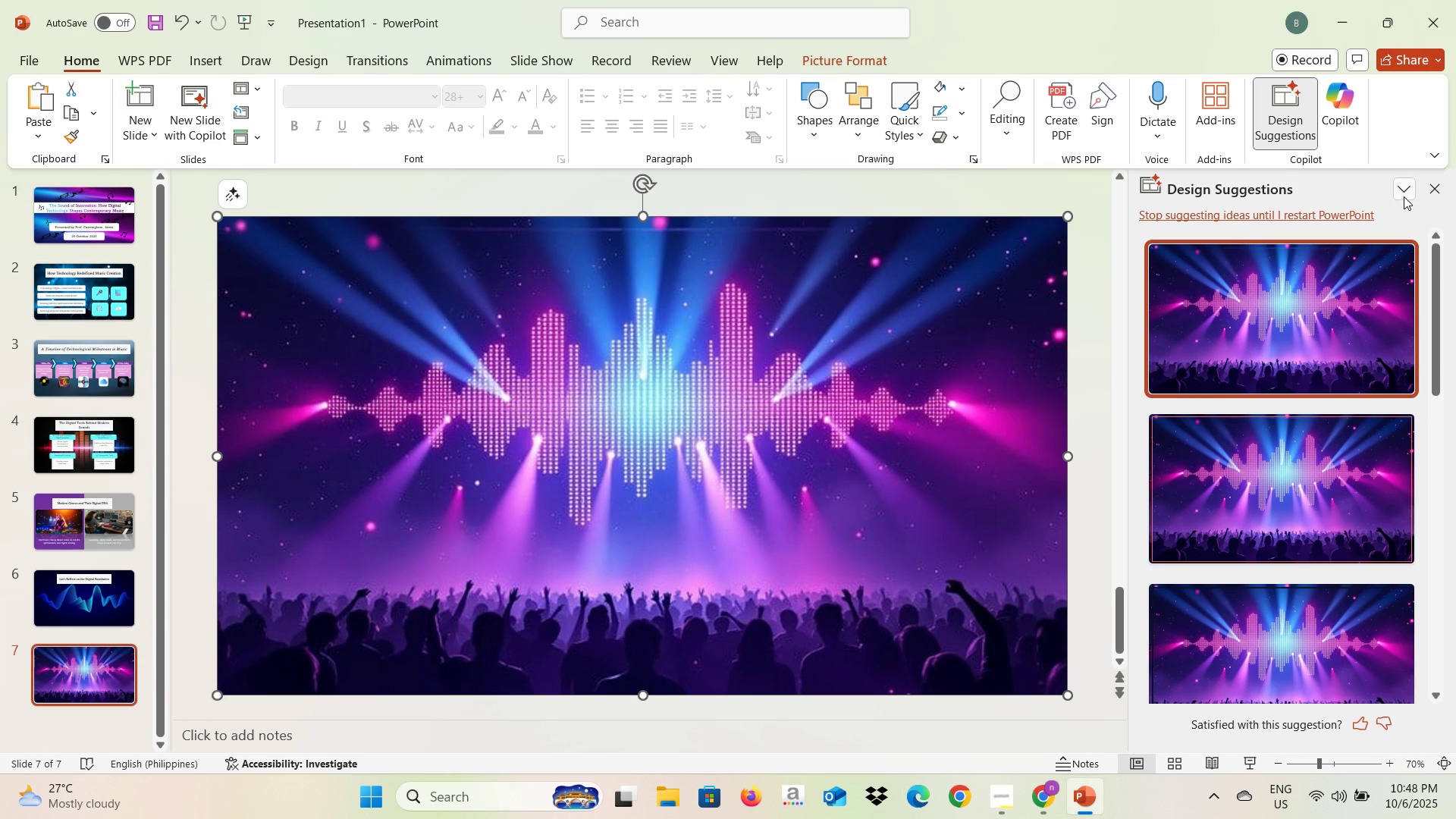 
left_click([1423, 191])
 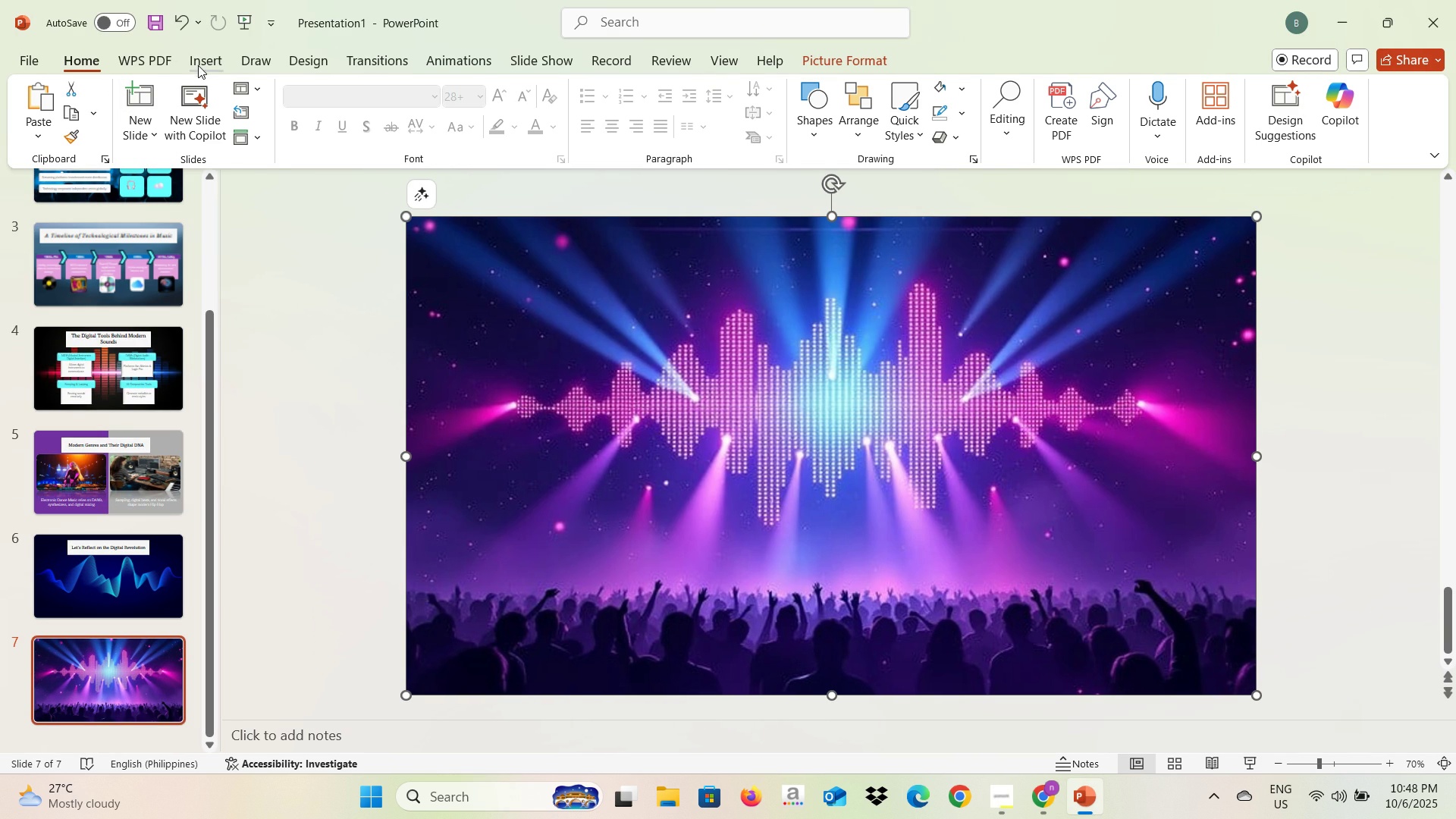 
left_click([201, 63])
 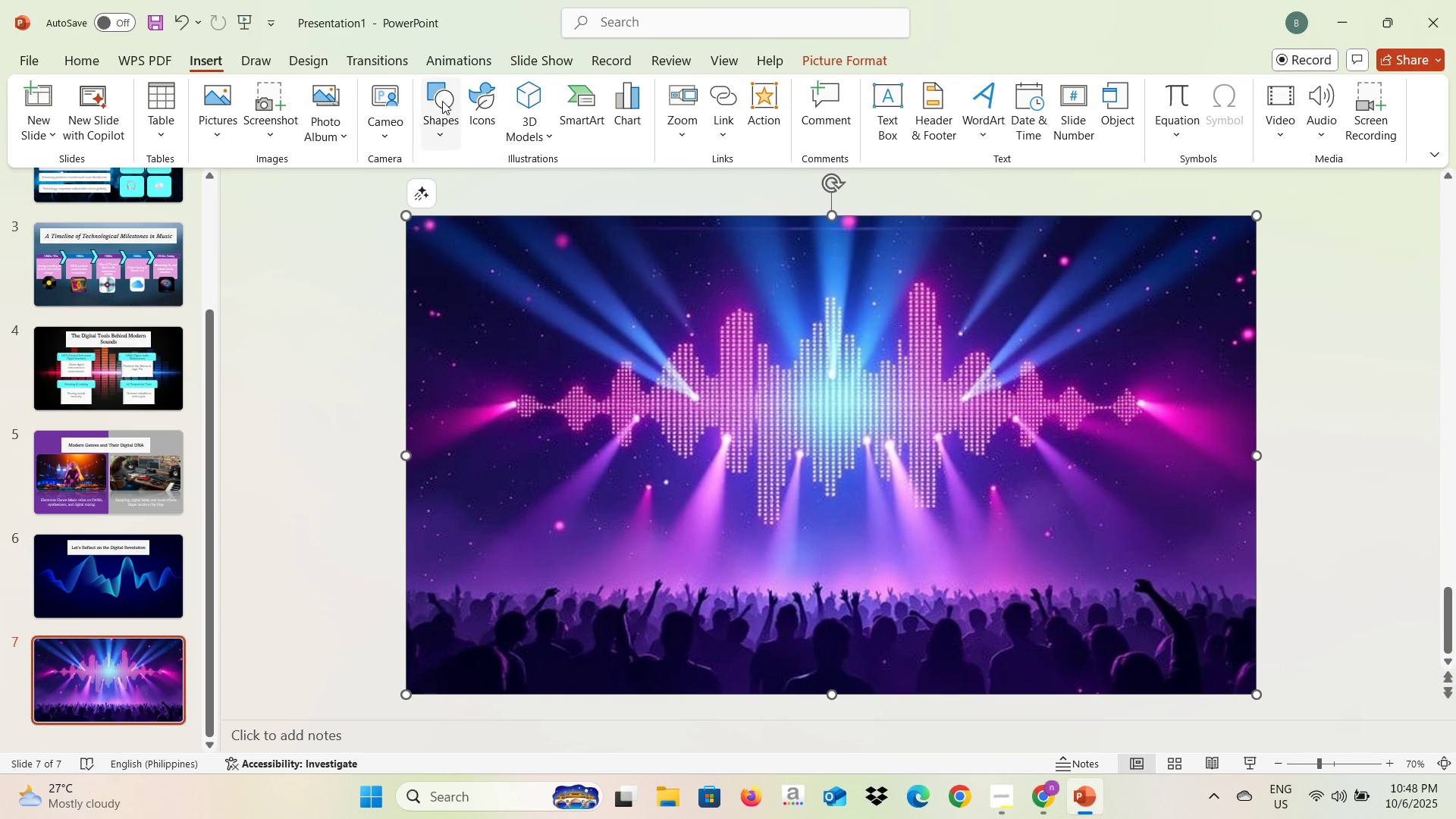 
left_click([440, 103])
 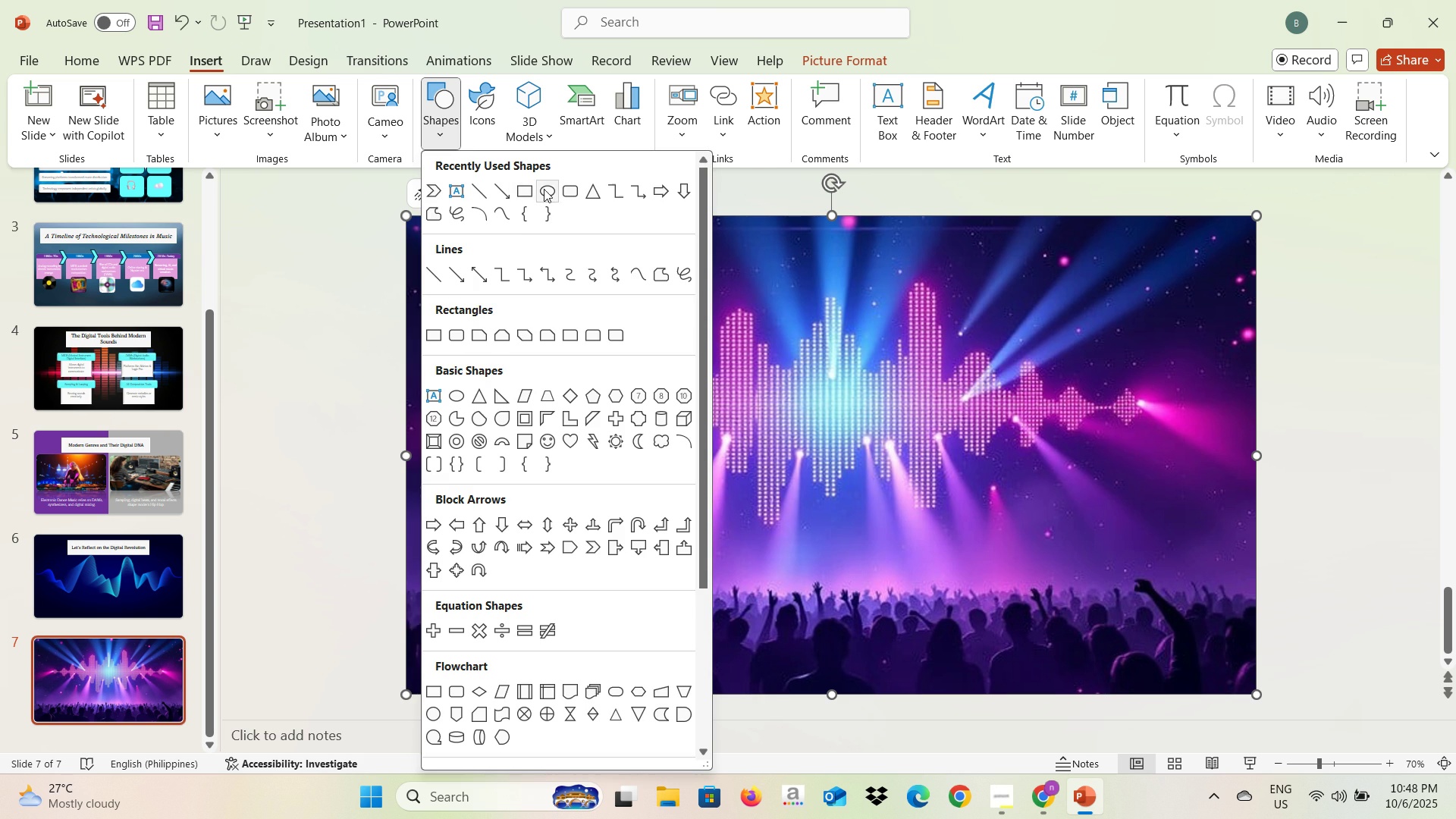 
left_click([535, 190])
 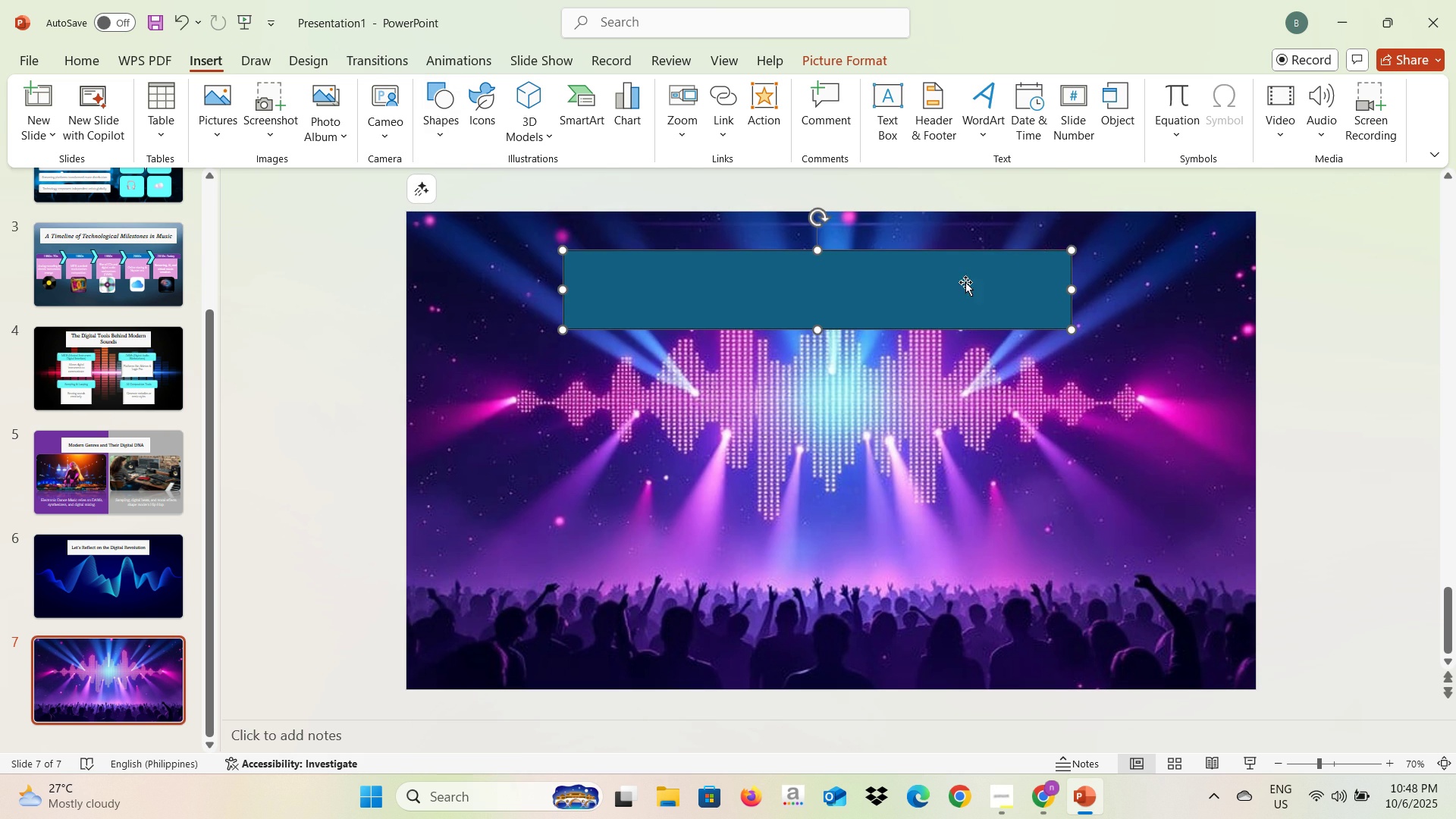 
left_click([325, 122])
 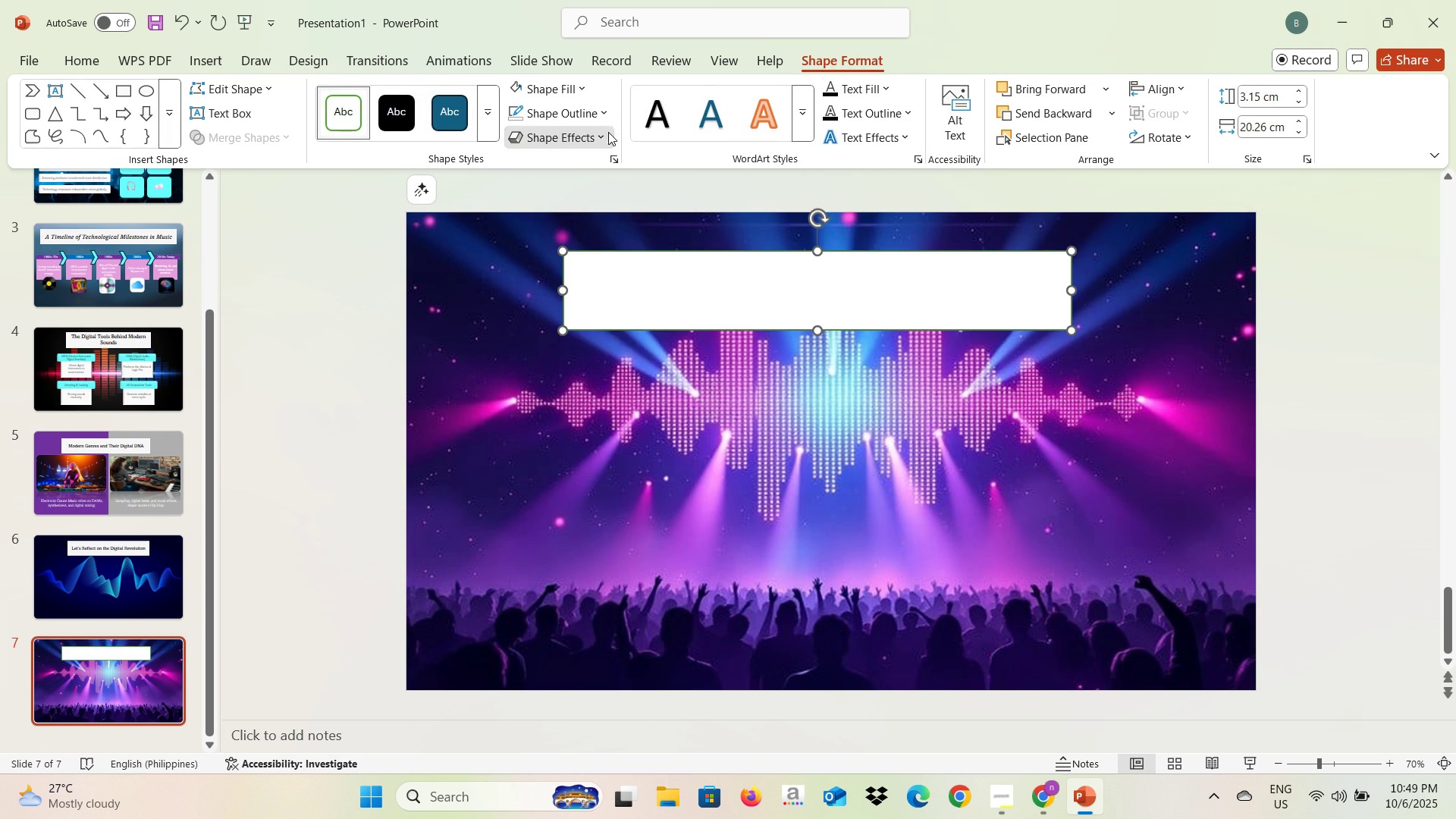 
left_click([608, 132])
 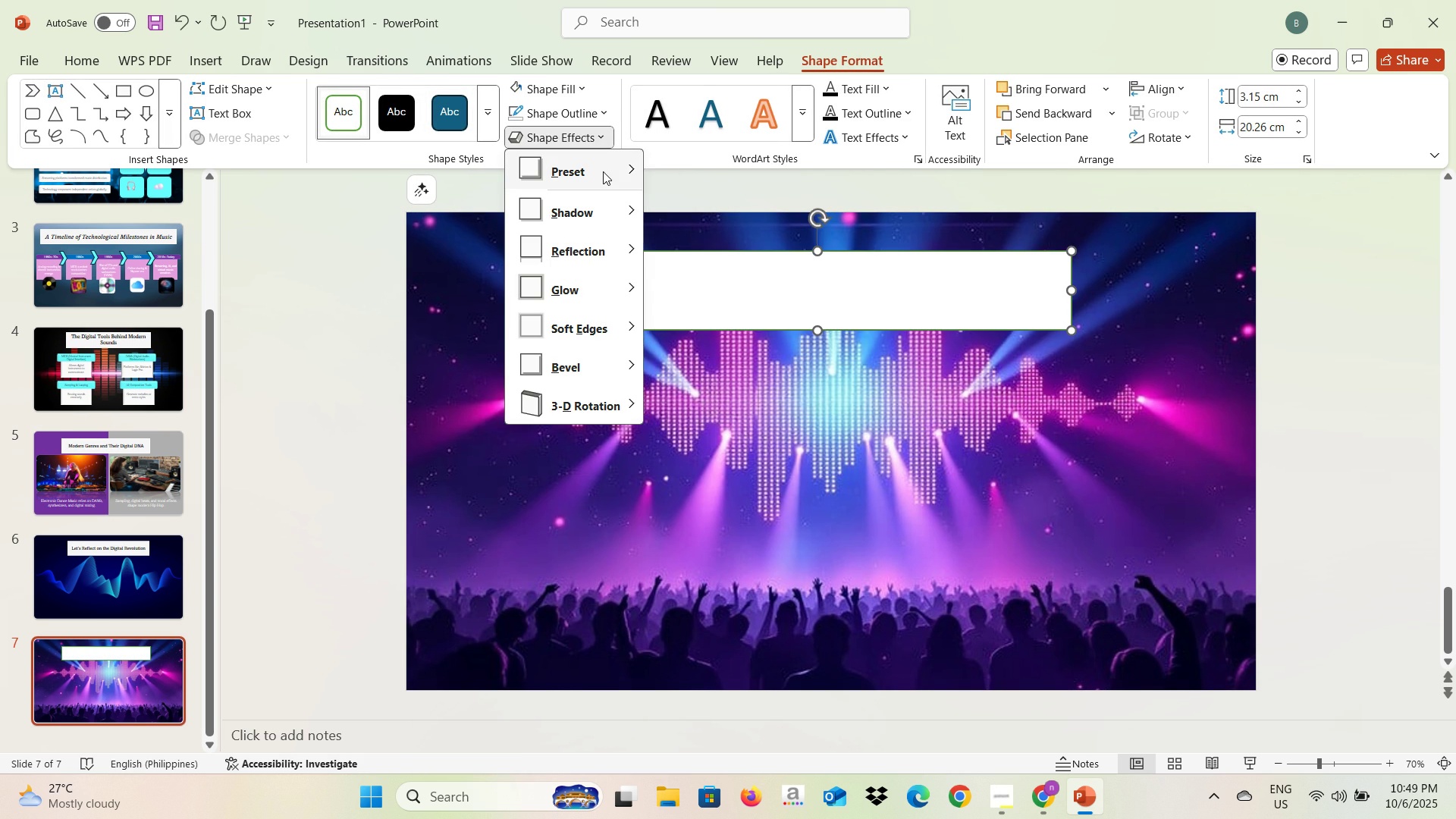 
left_click([603, 171])
 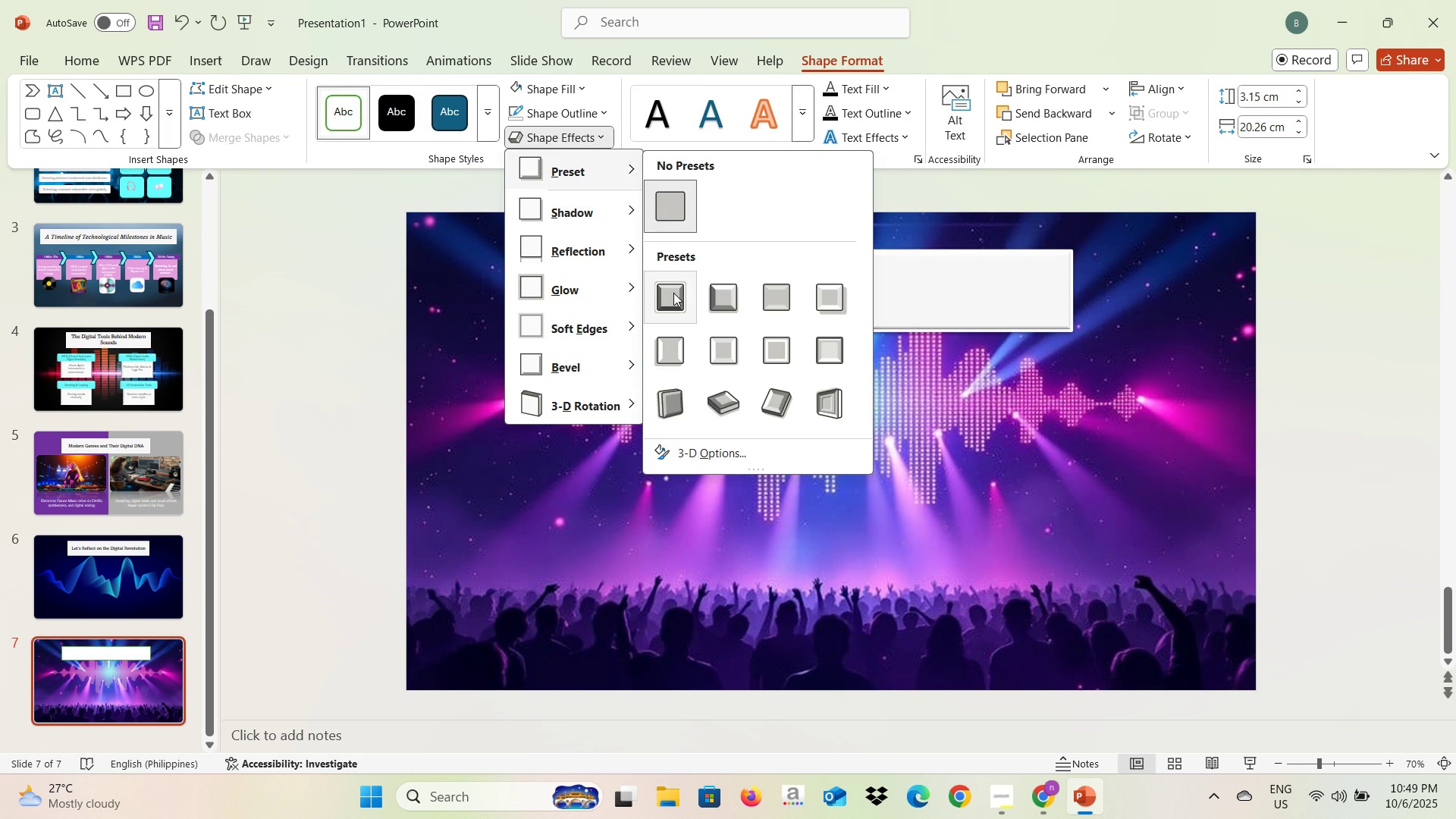 
left_click([673, 293])
 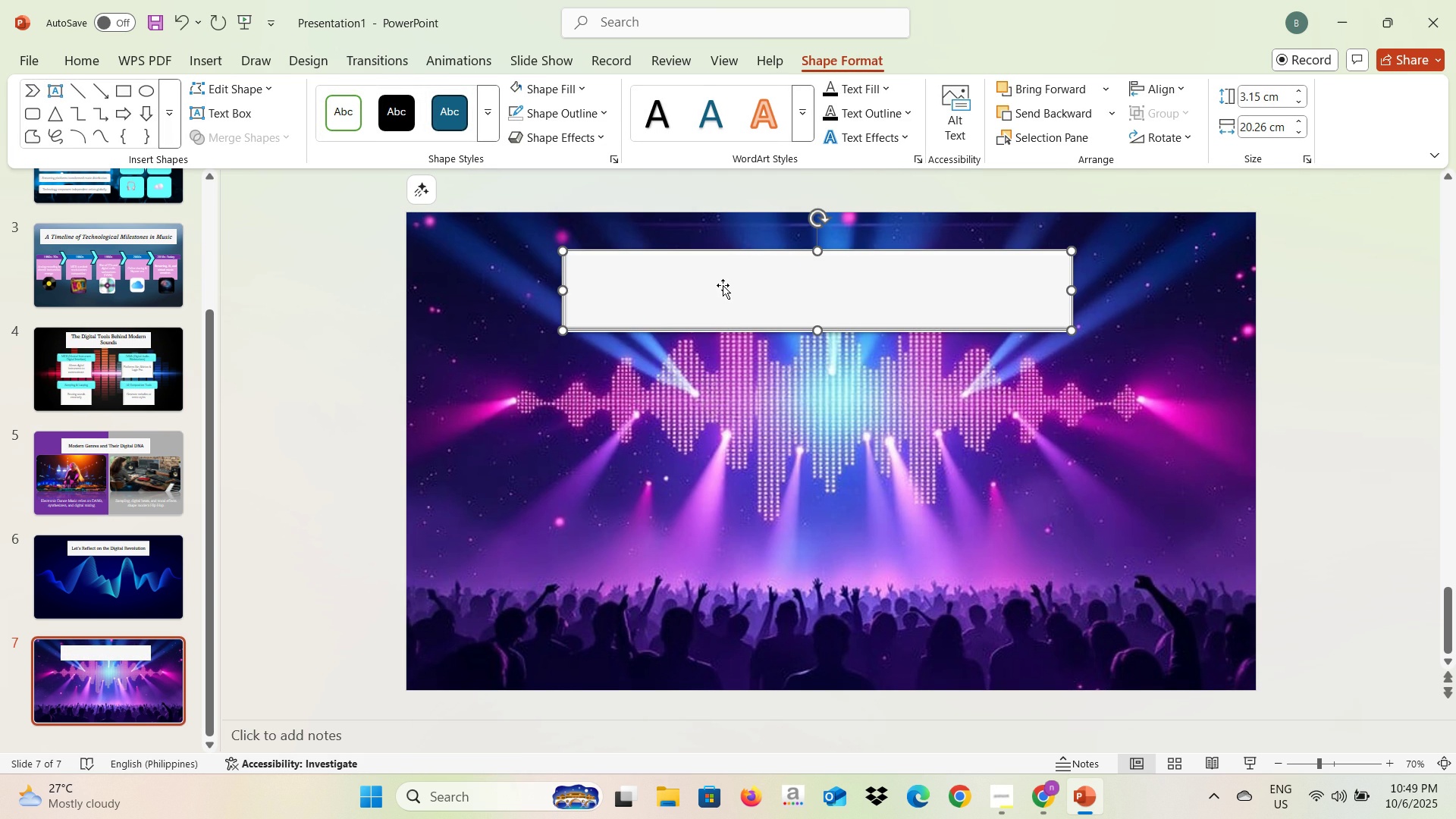 
double_click([723, 285])